 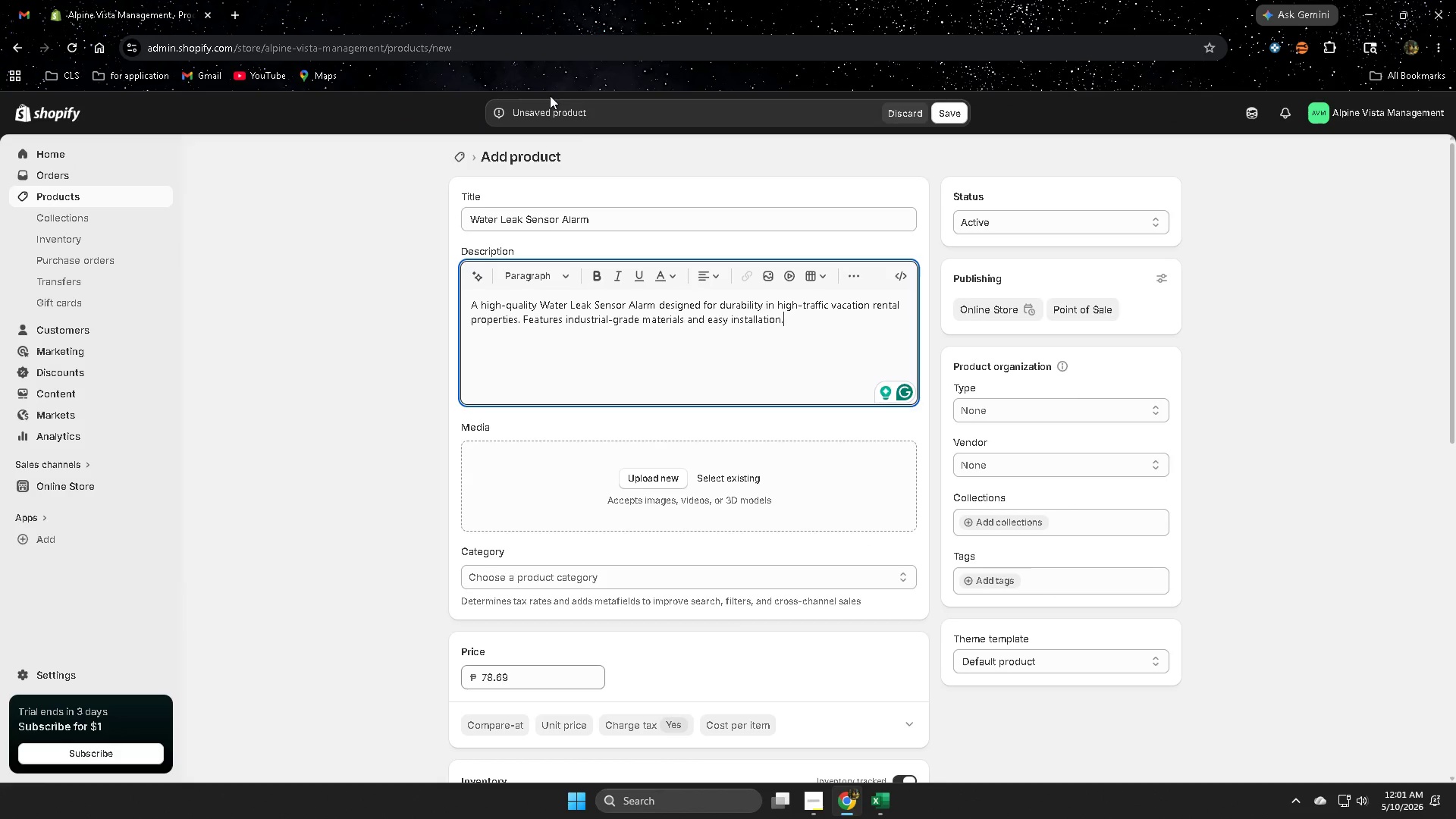 
left_click([874, 795])
 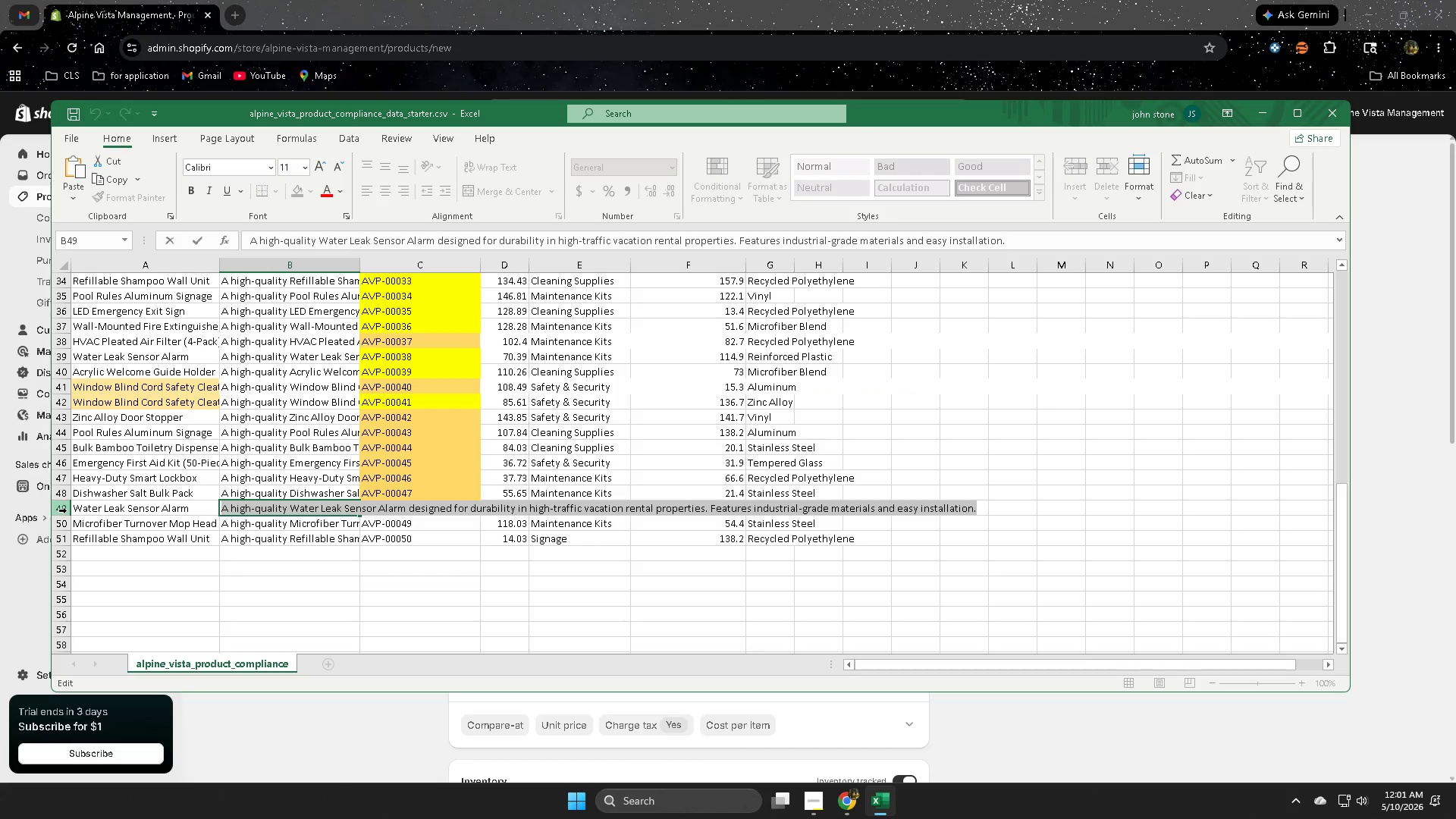 
left_click([60, 511])
 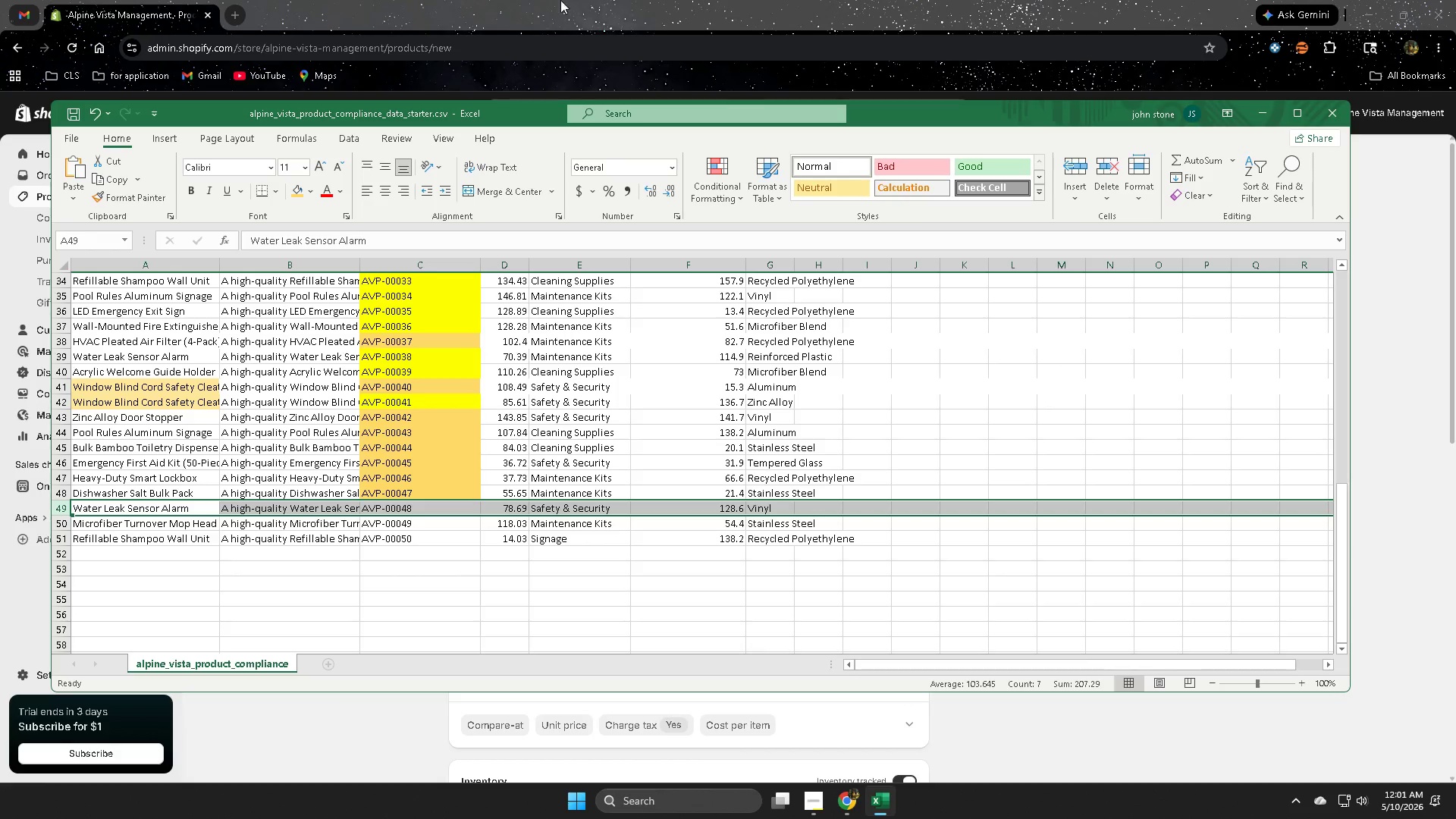 
left_click([632, 0])
 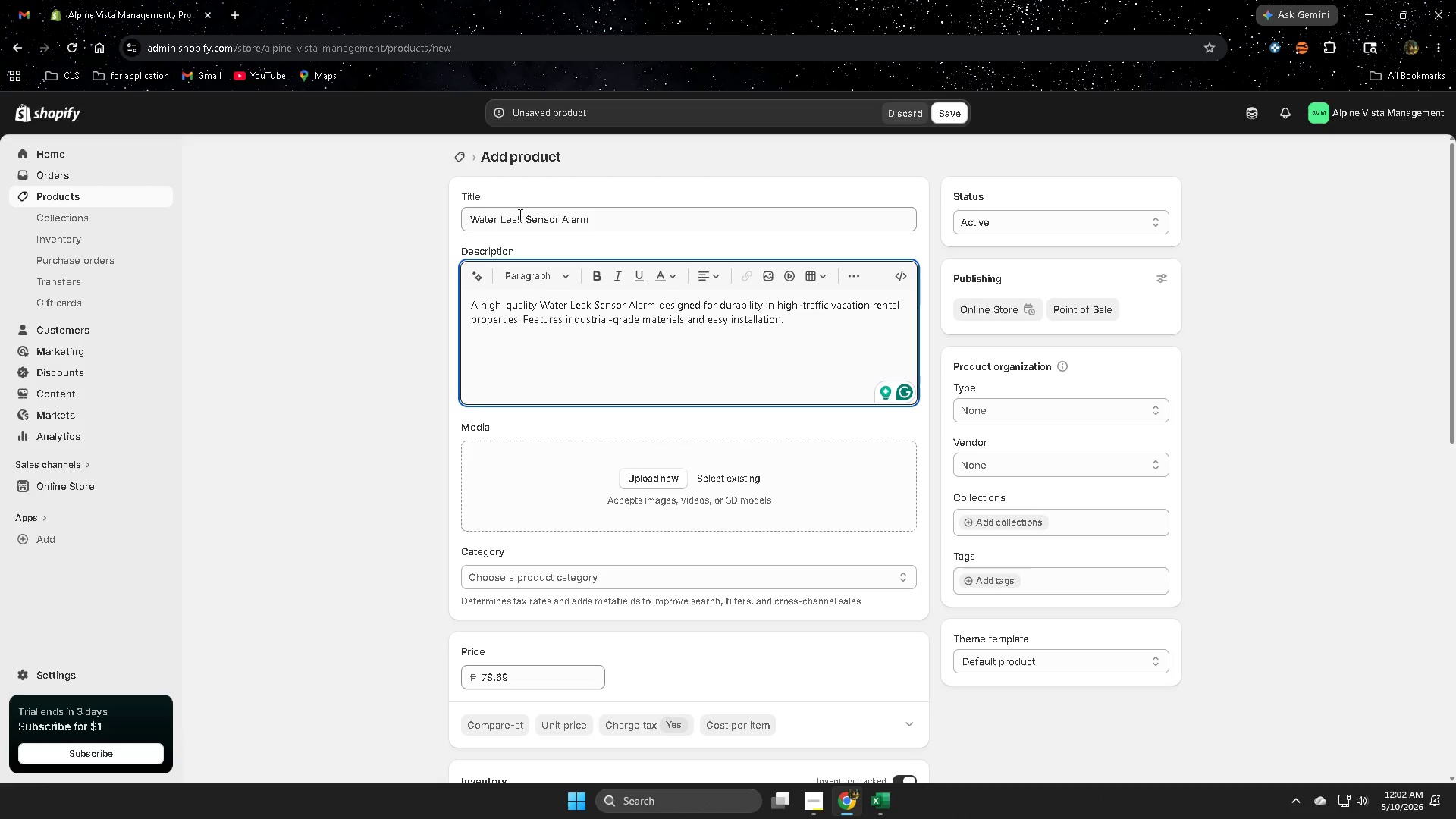 
wait(43.97)
 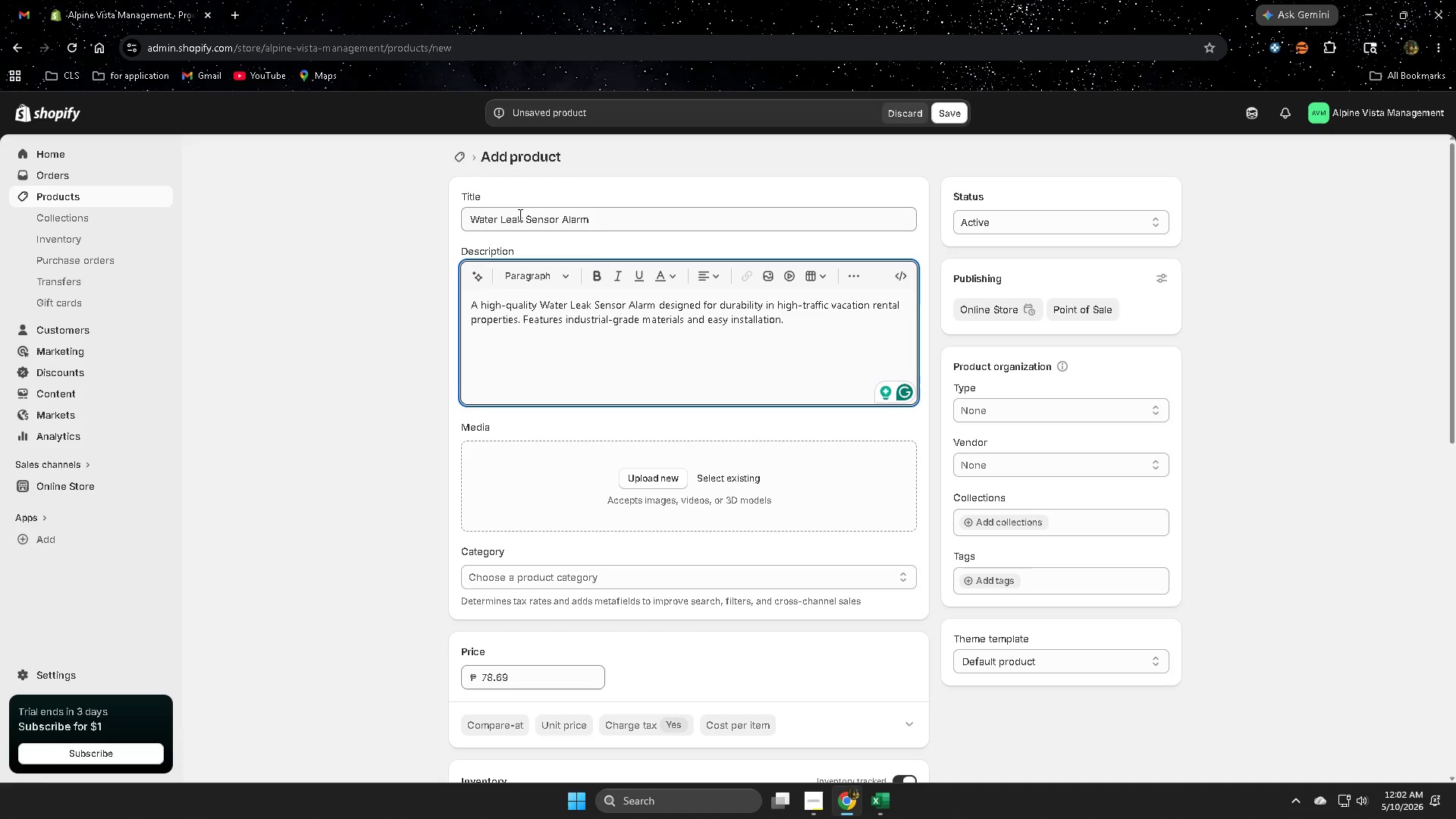 
left_click([459, 0])
 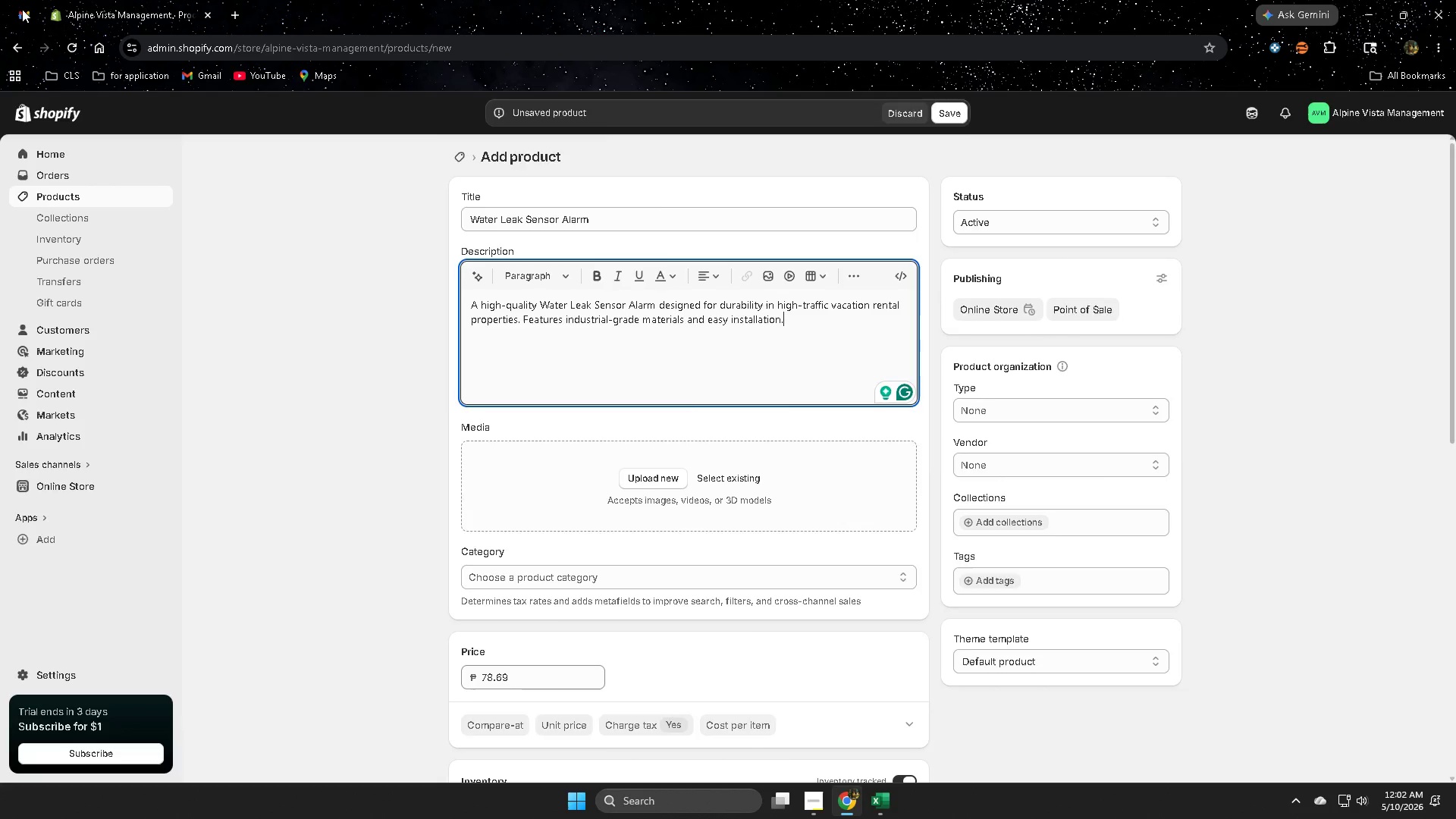 
left_click([22, 9])
 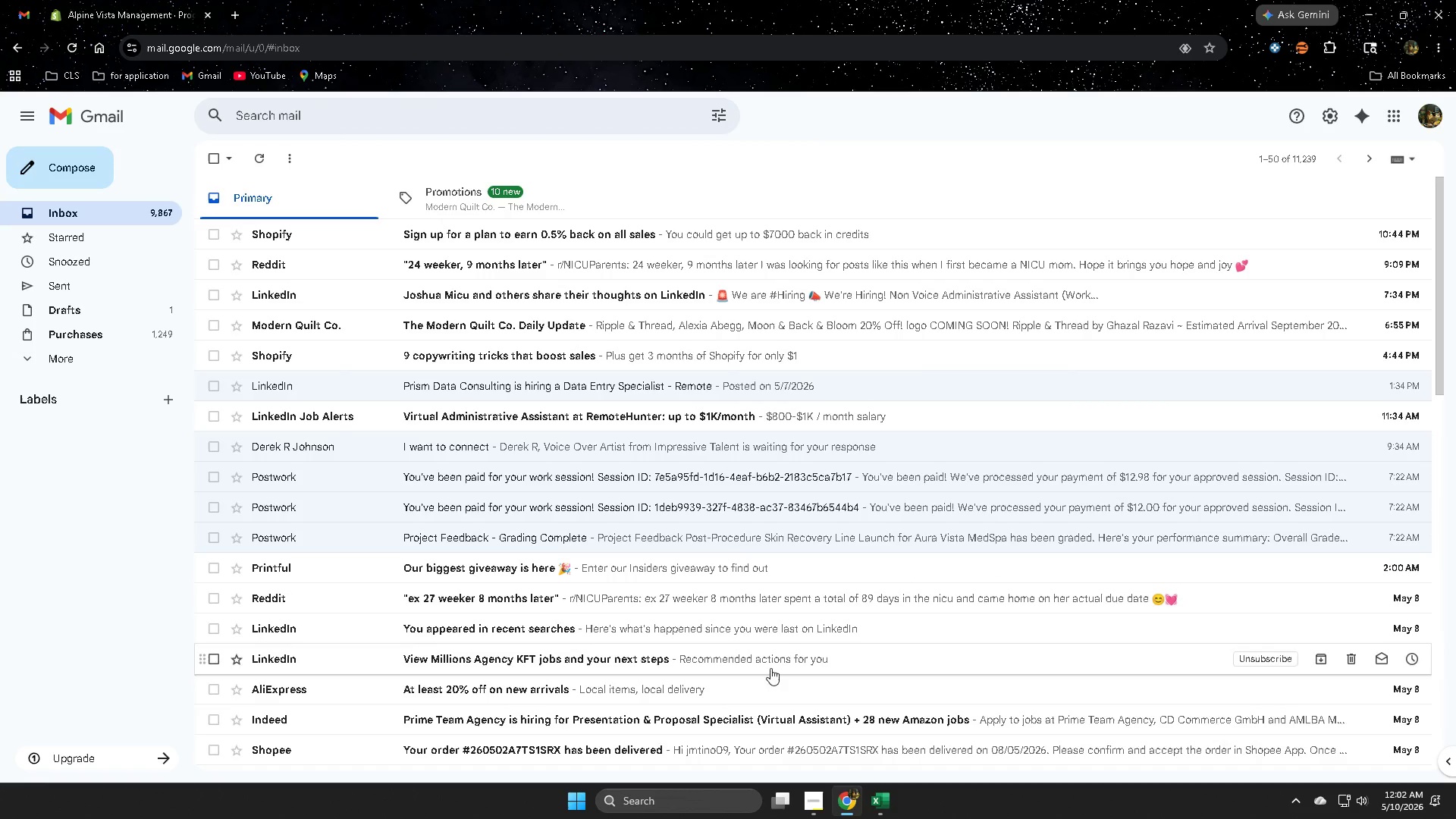 
left_click([888, 803])
 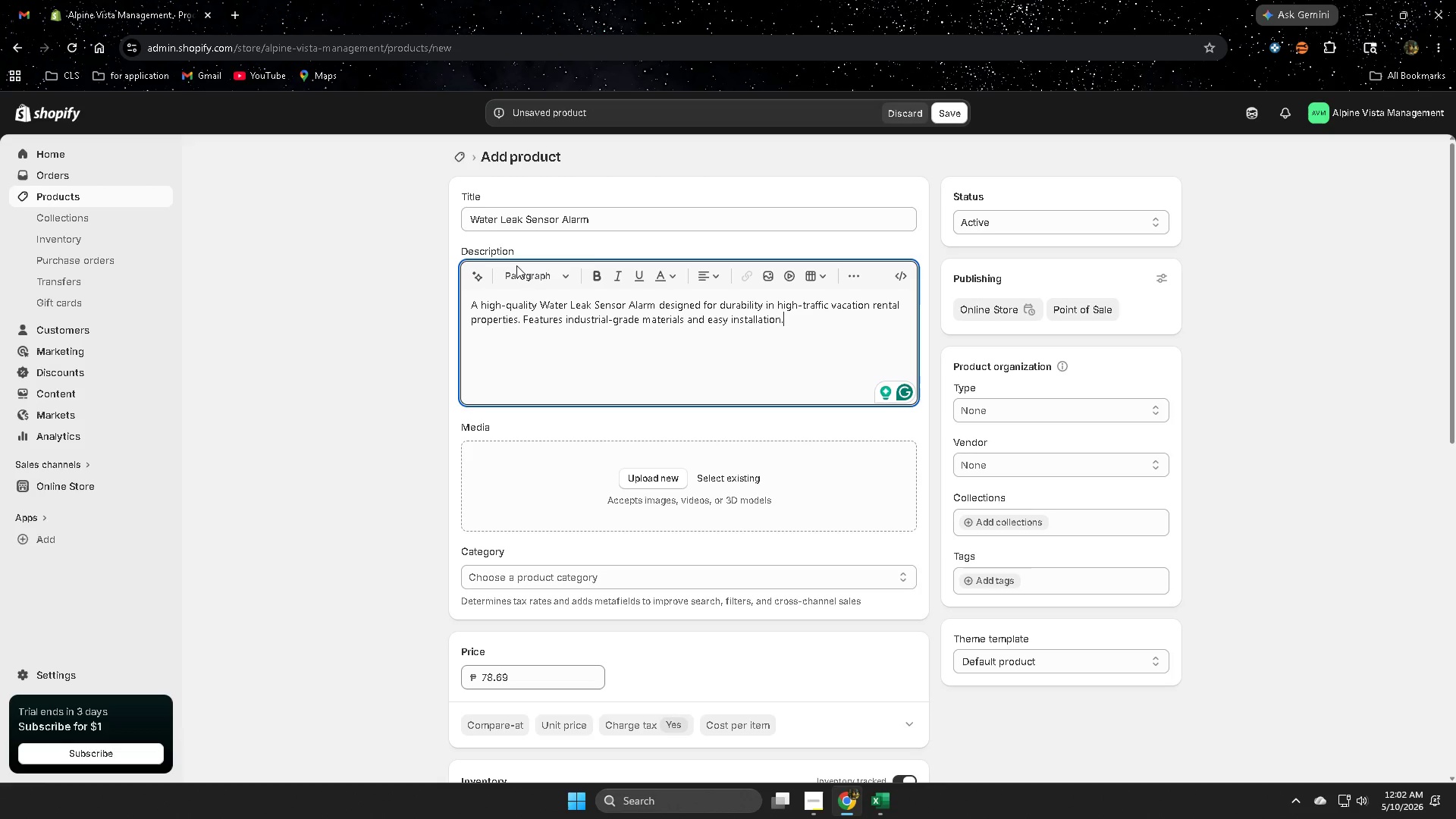 
wait(26.01)
 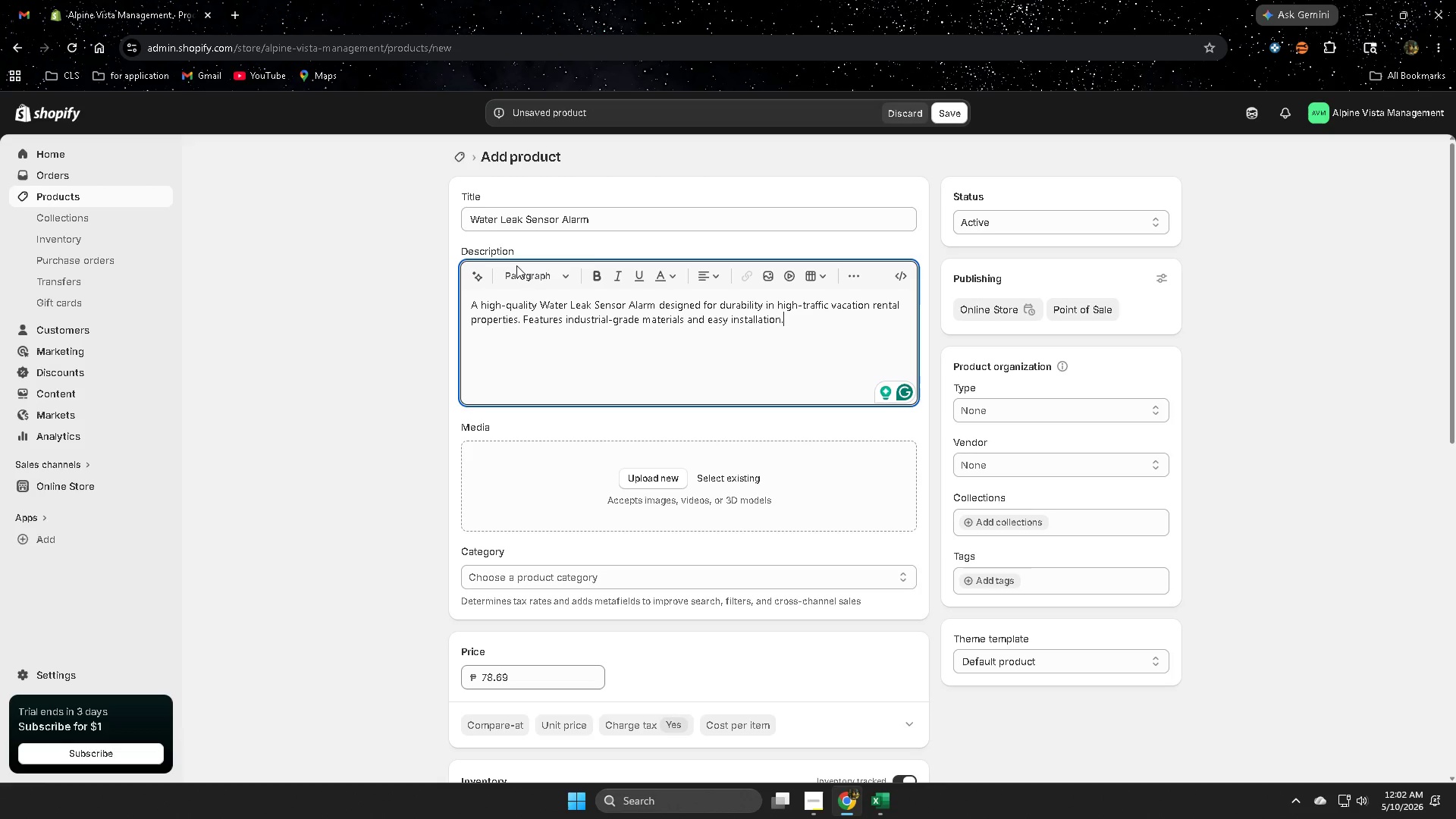 
left_click([31, 14])
 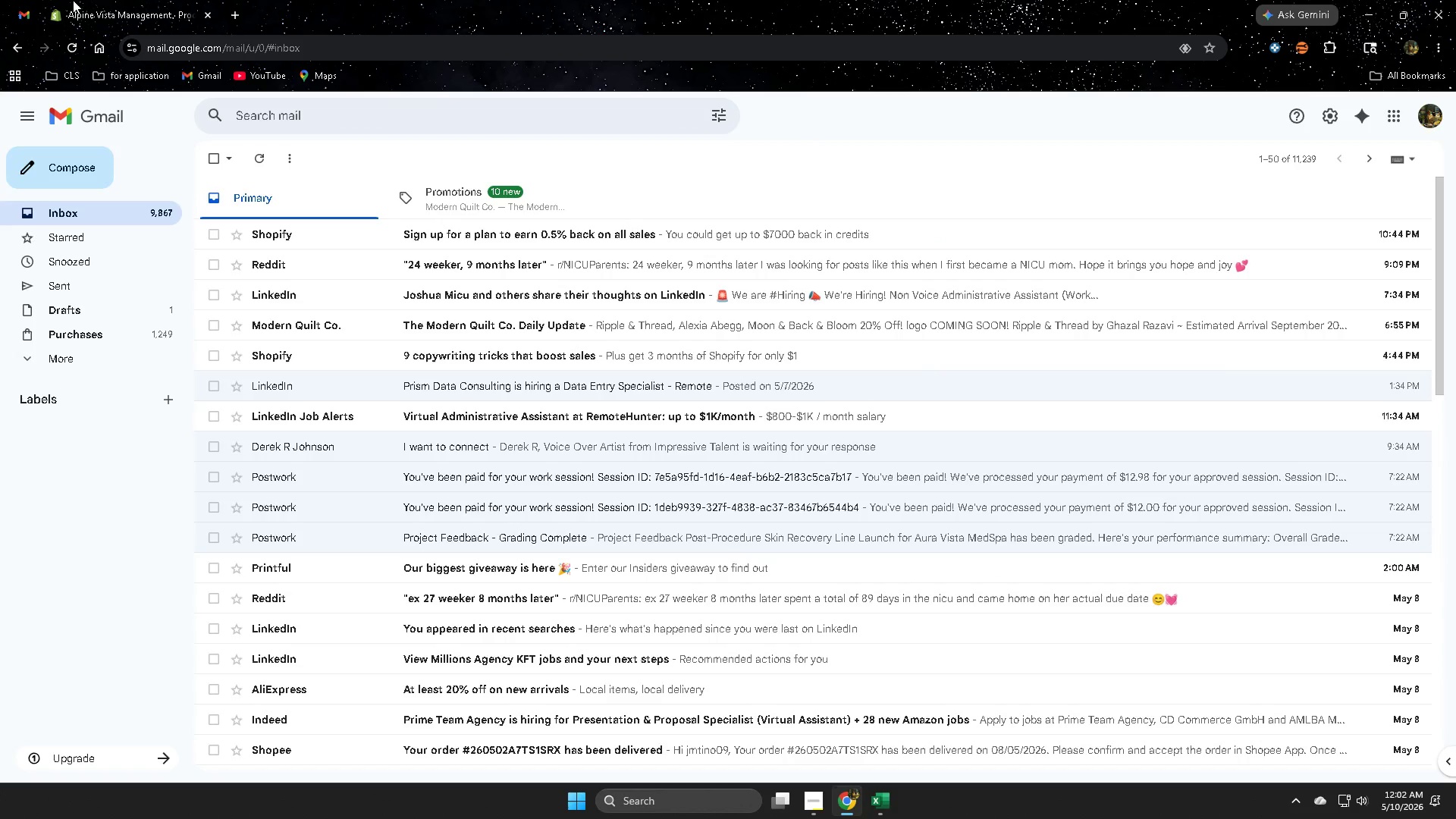 
left_click([118, 0])
 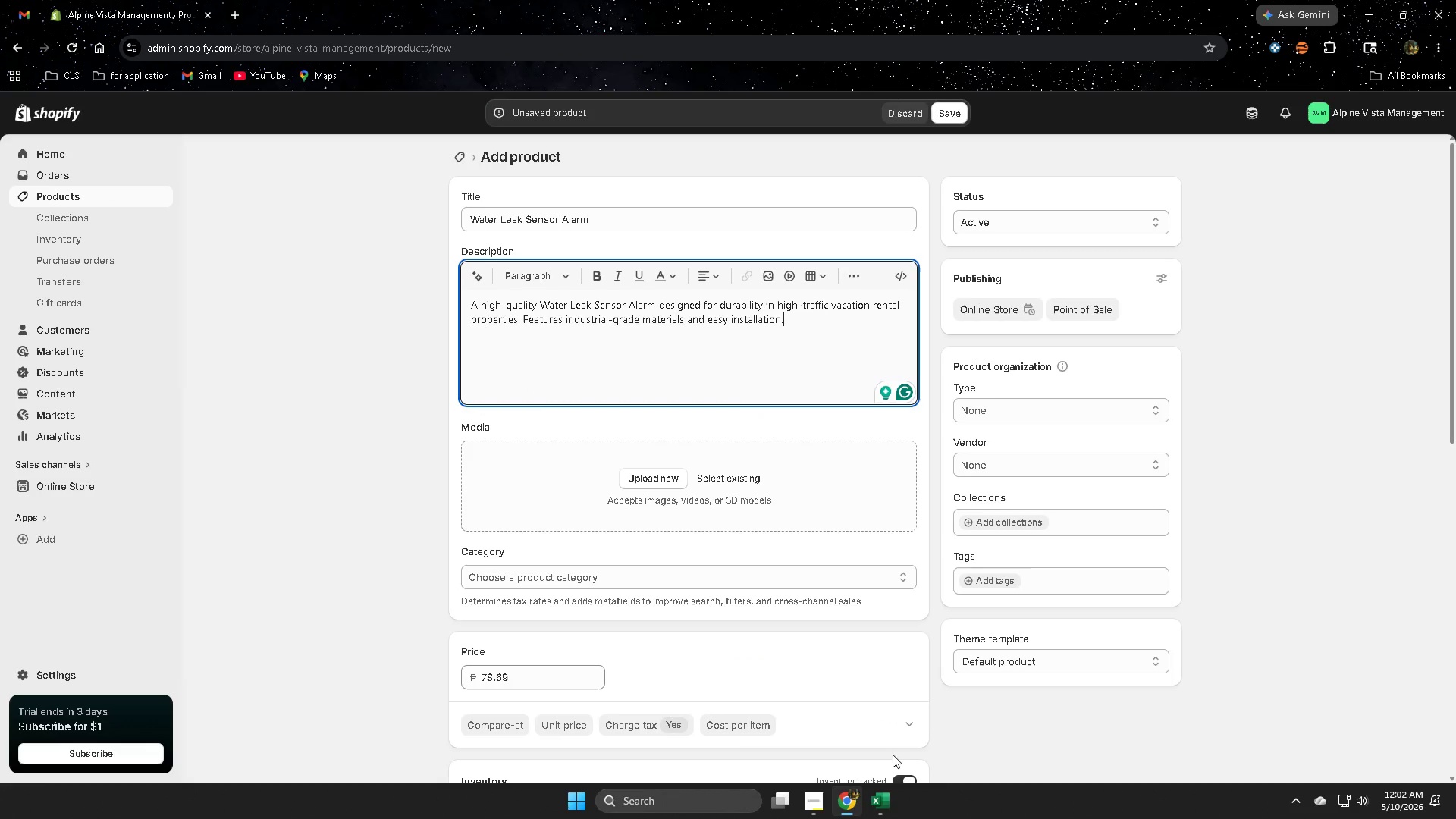 
left_click([875, 801])
 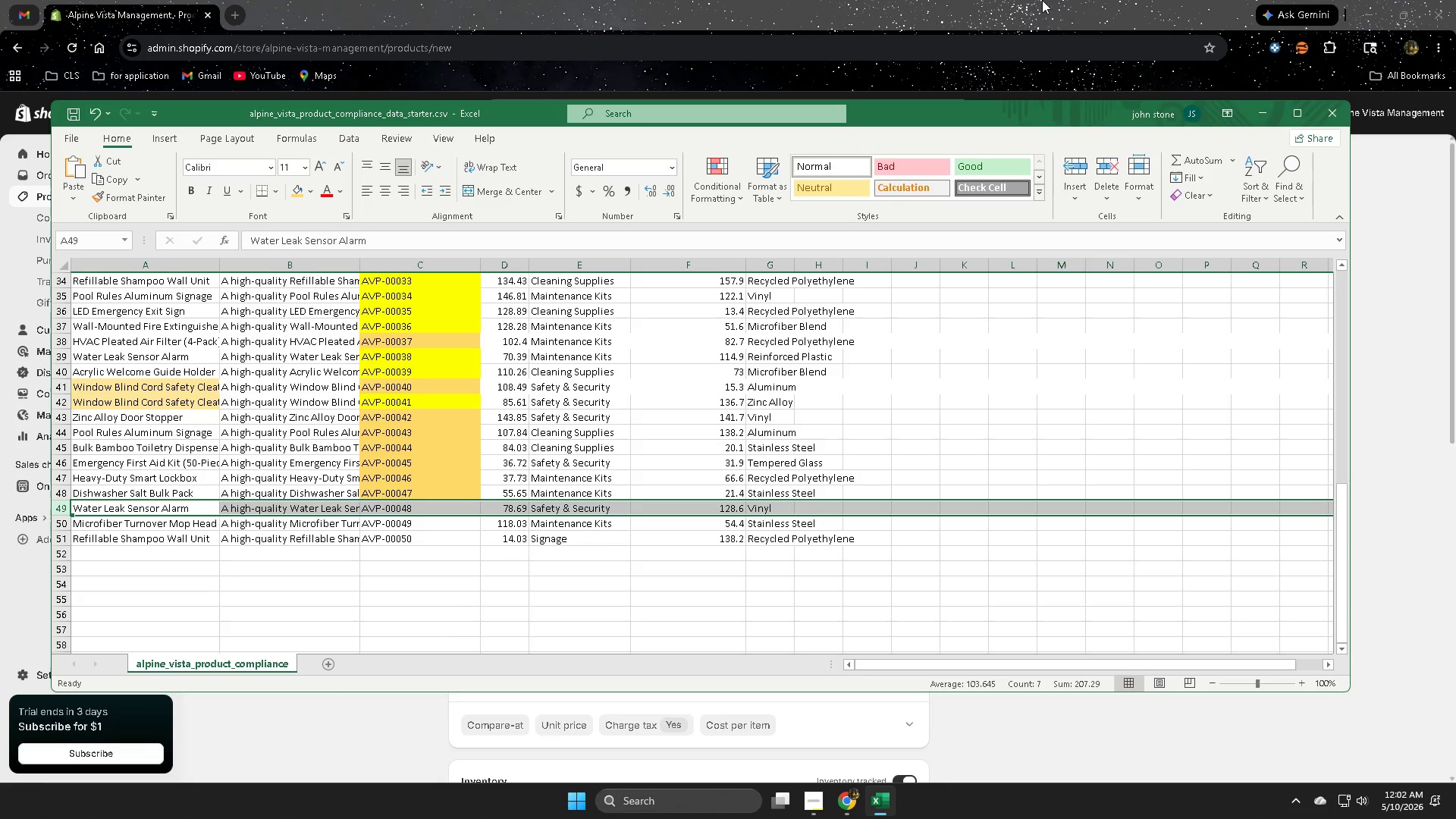 
left_click([422, 0])
 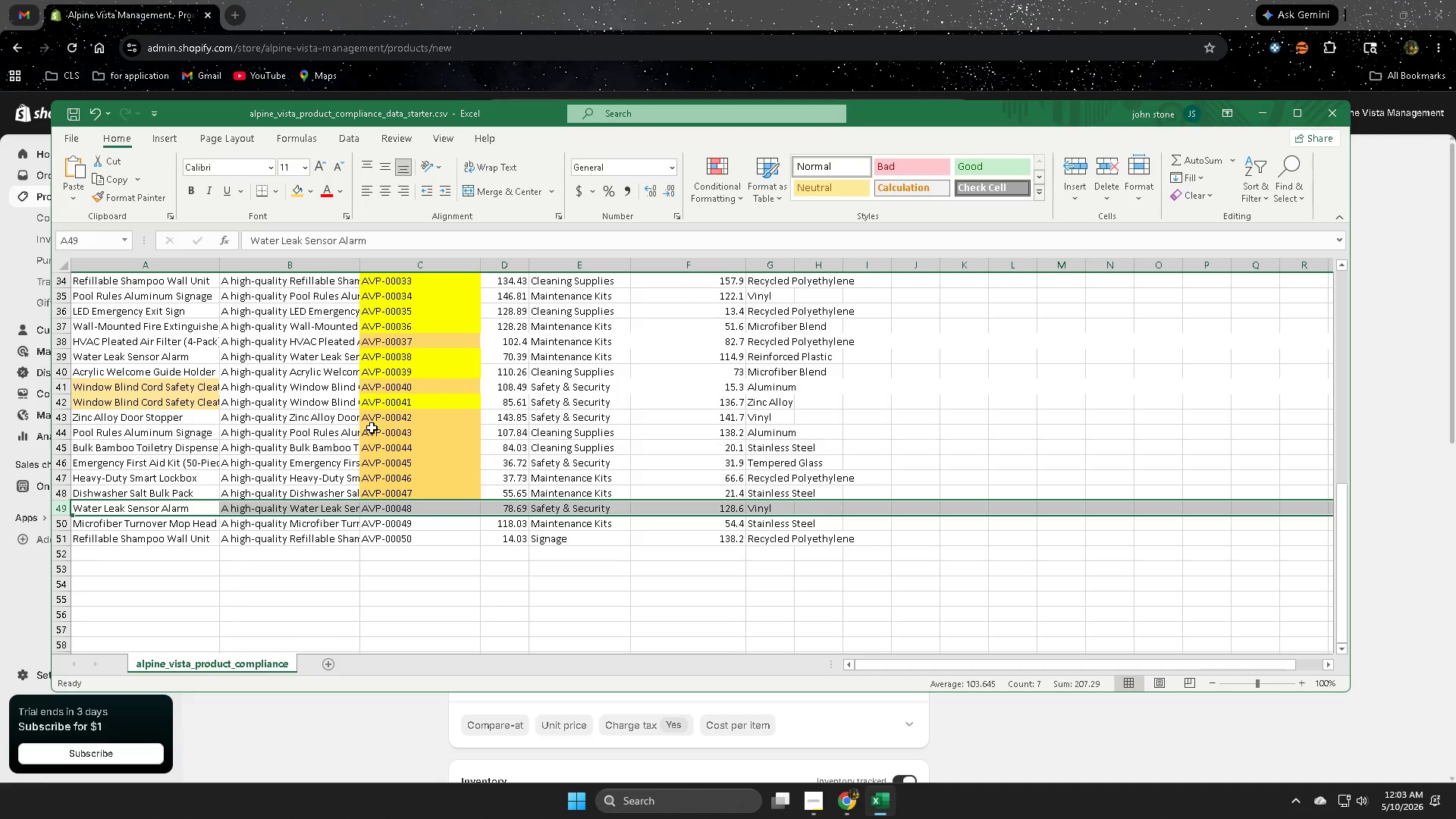 
wait(23.89)
 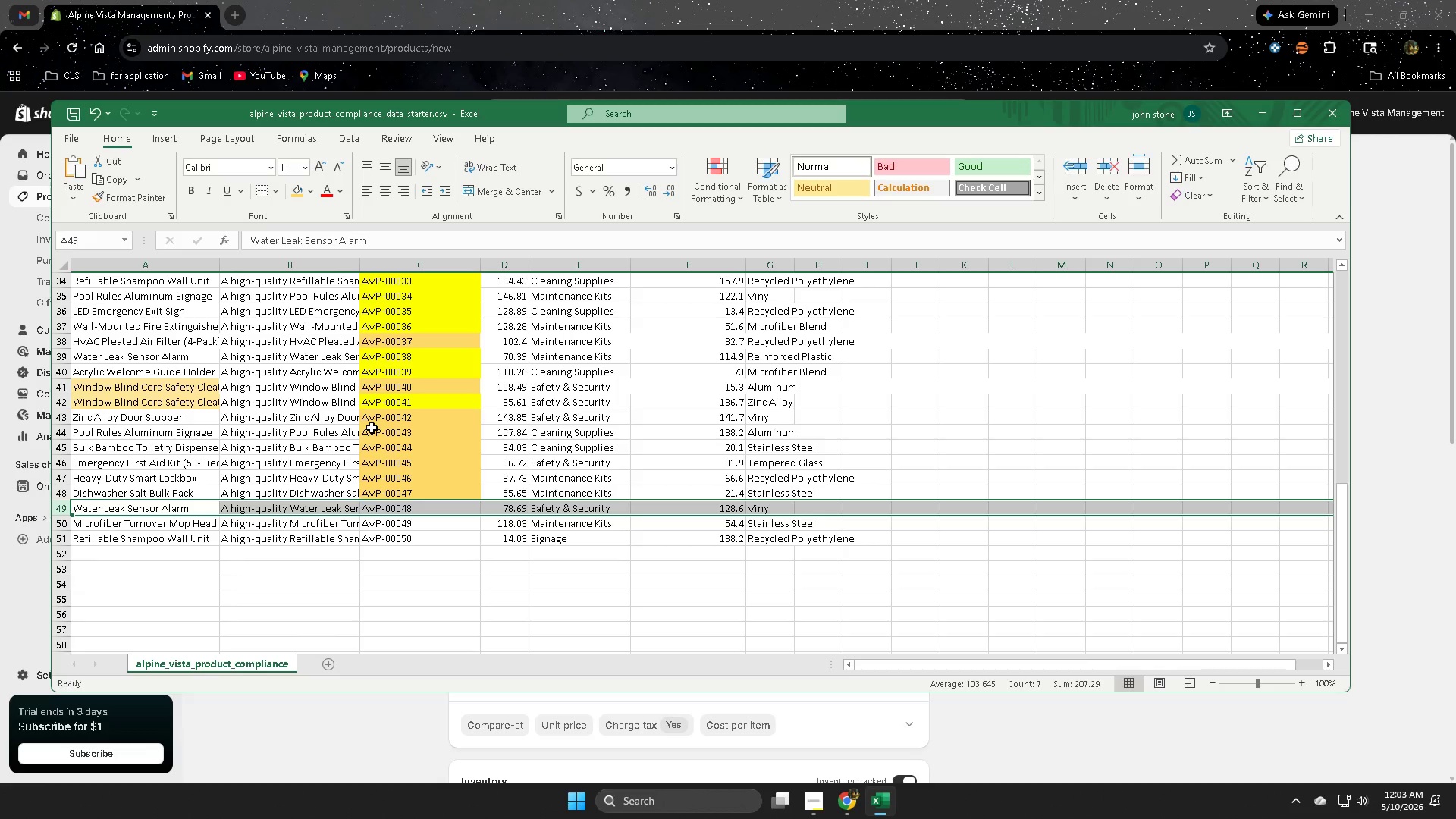 
left_click([874, 807])
 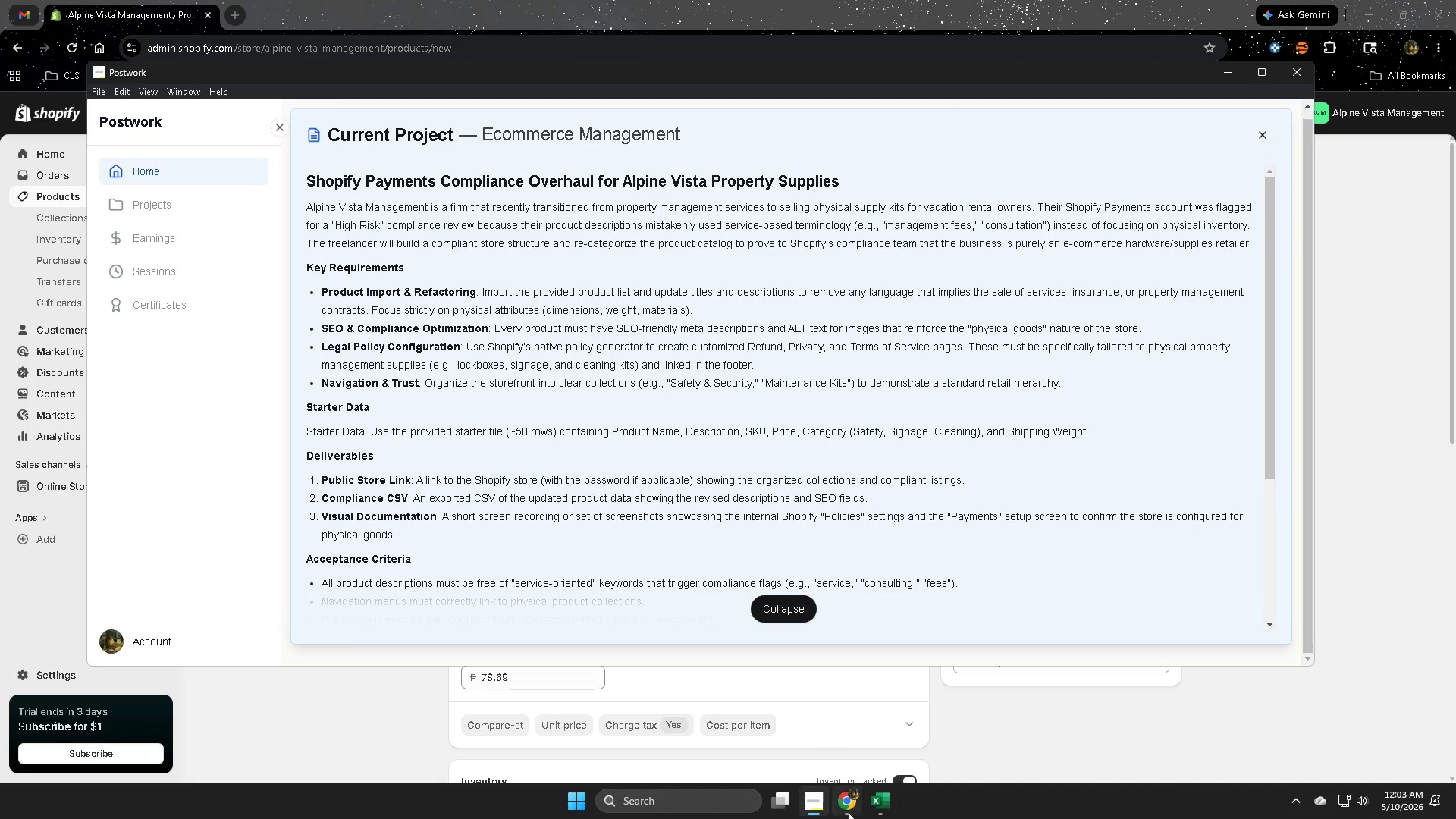 
double_click([852, 811])